 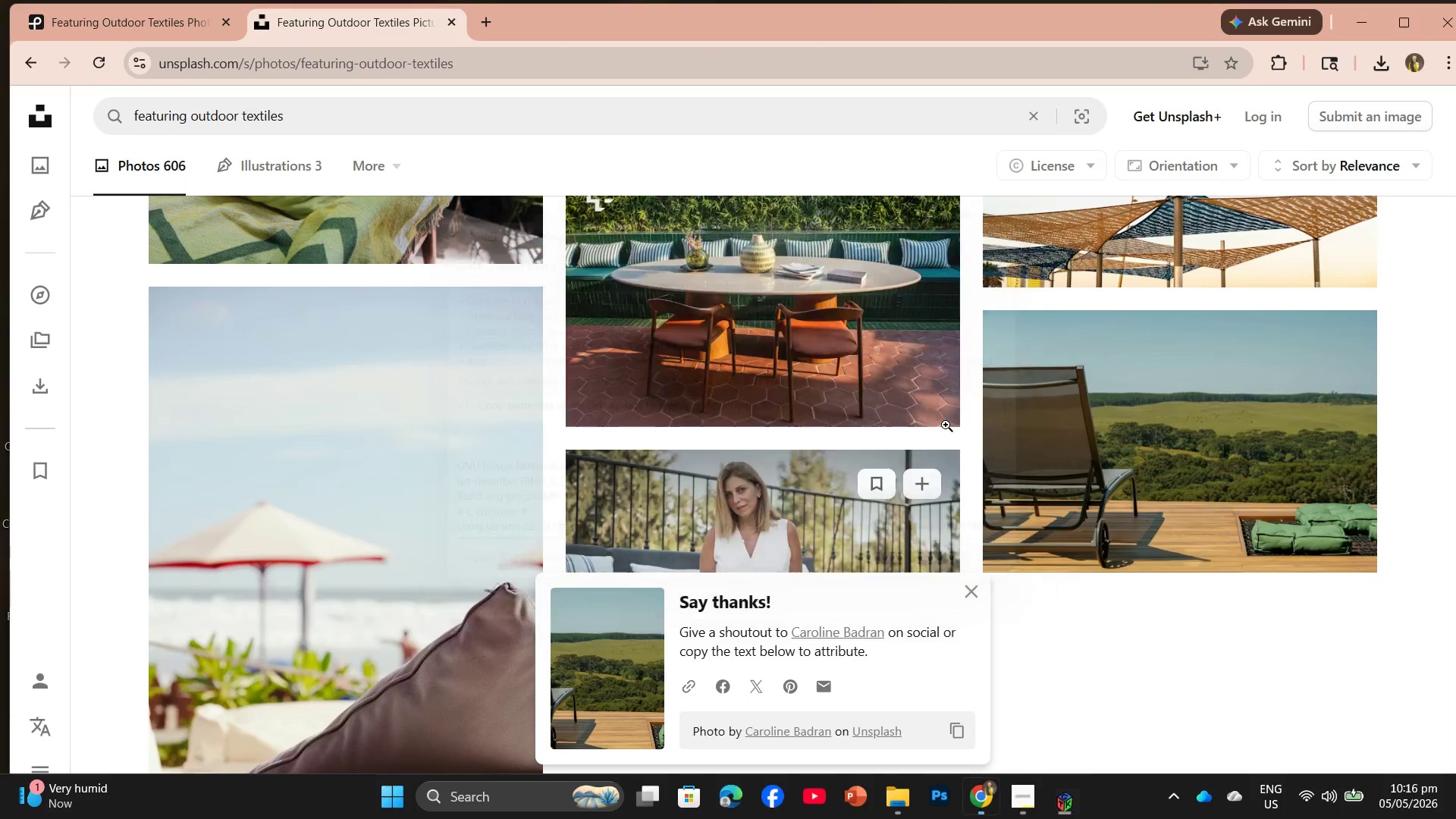 
left_click([1351, 13])
 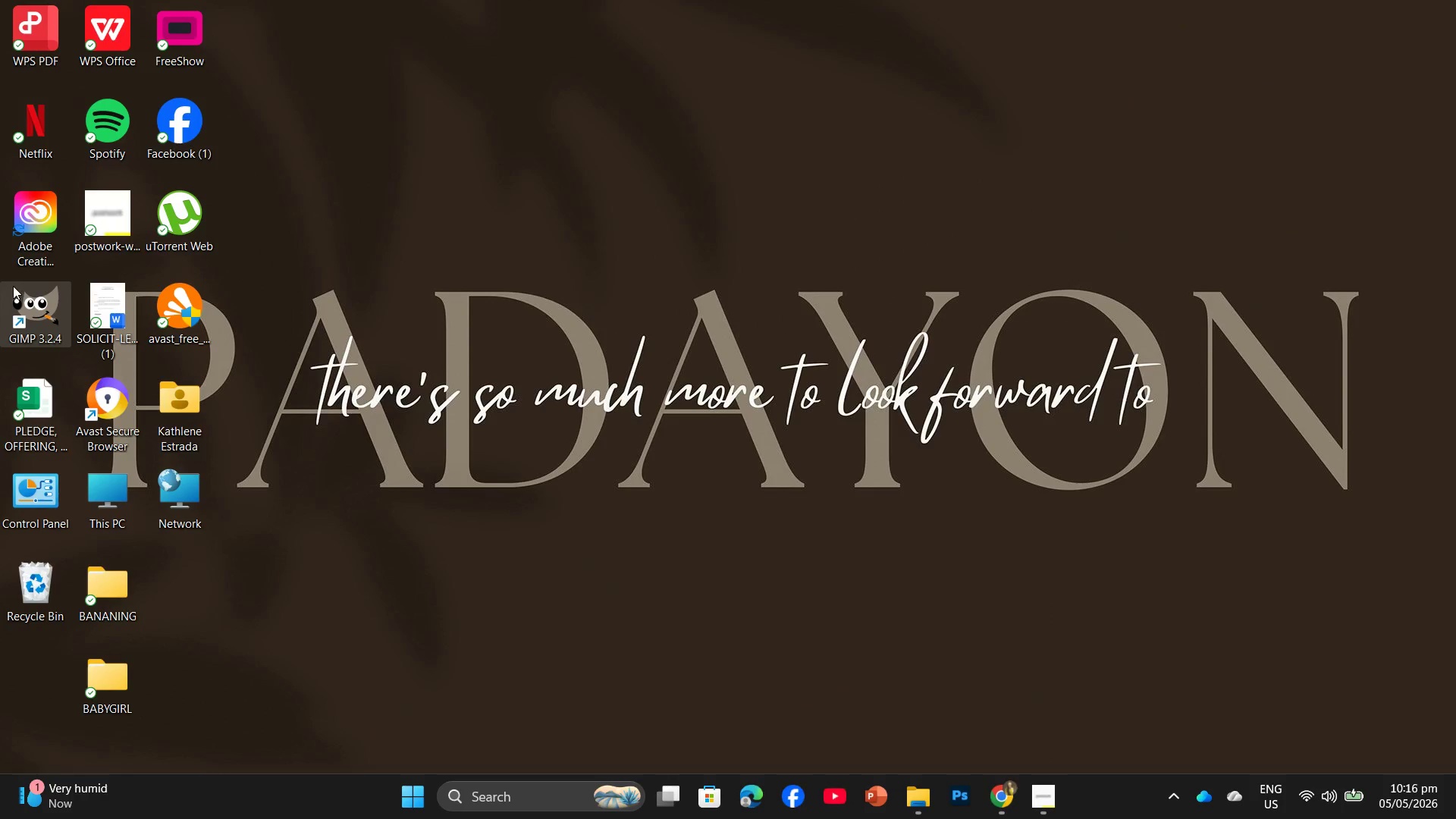 
double_click([14, 287])
 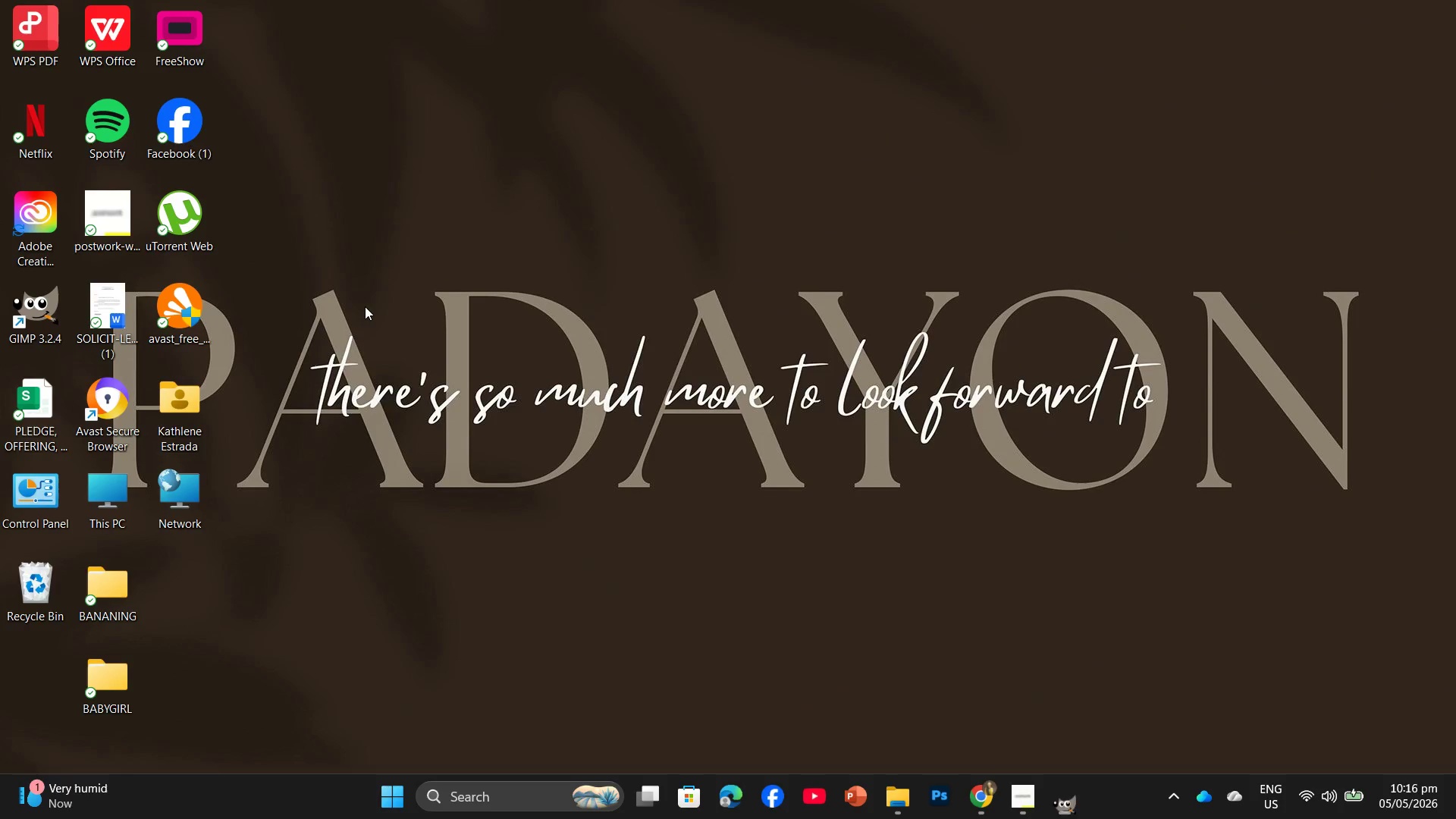 
wait(8.78)
 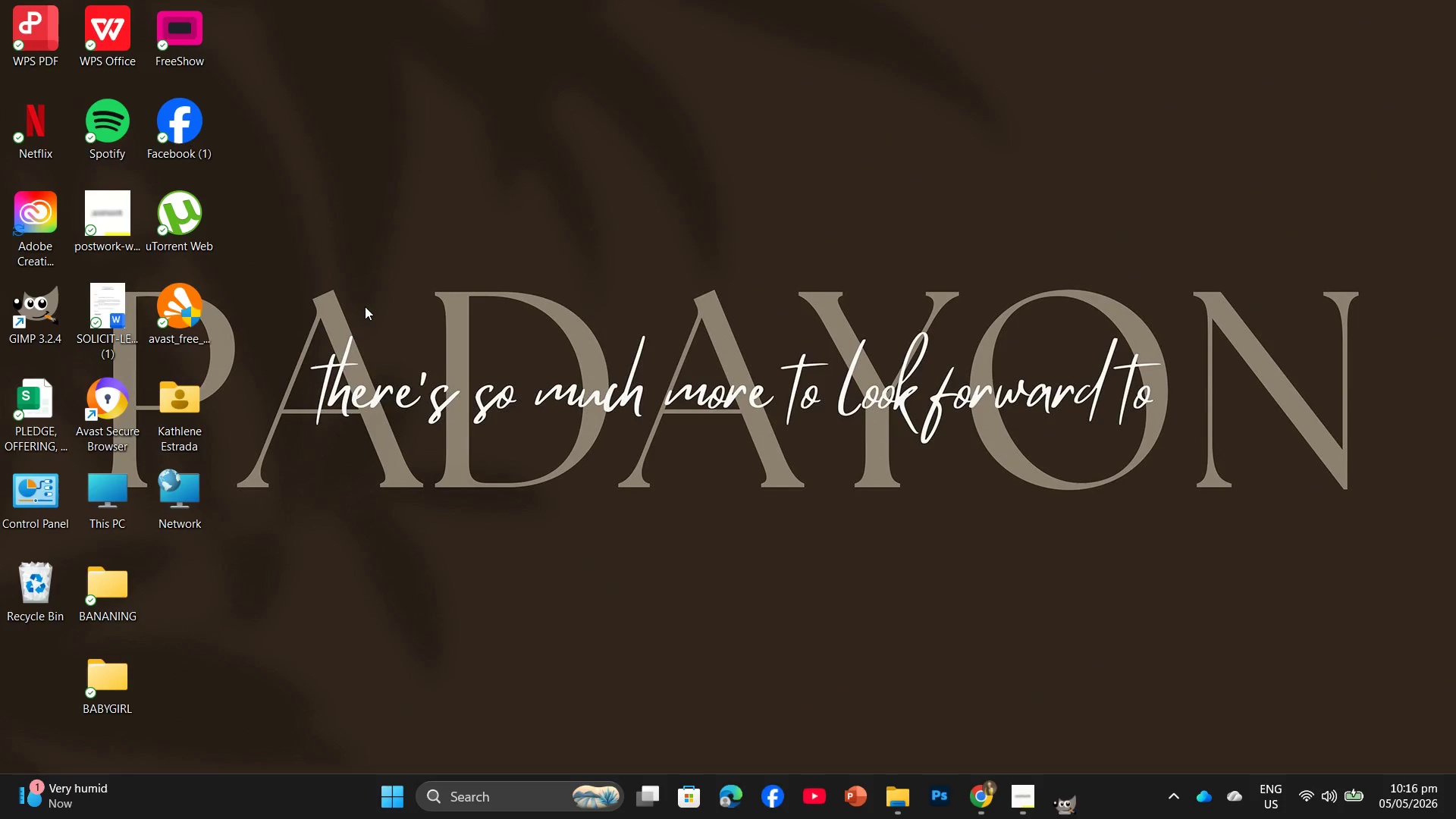 
left_click([895, 805])
 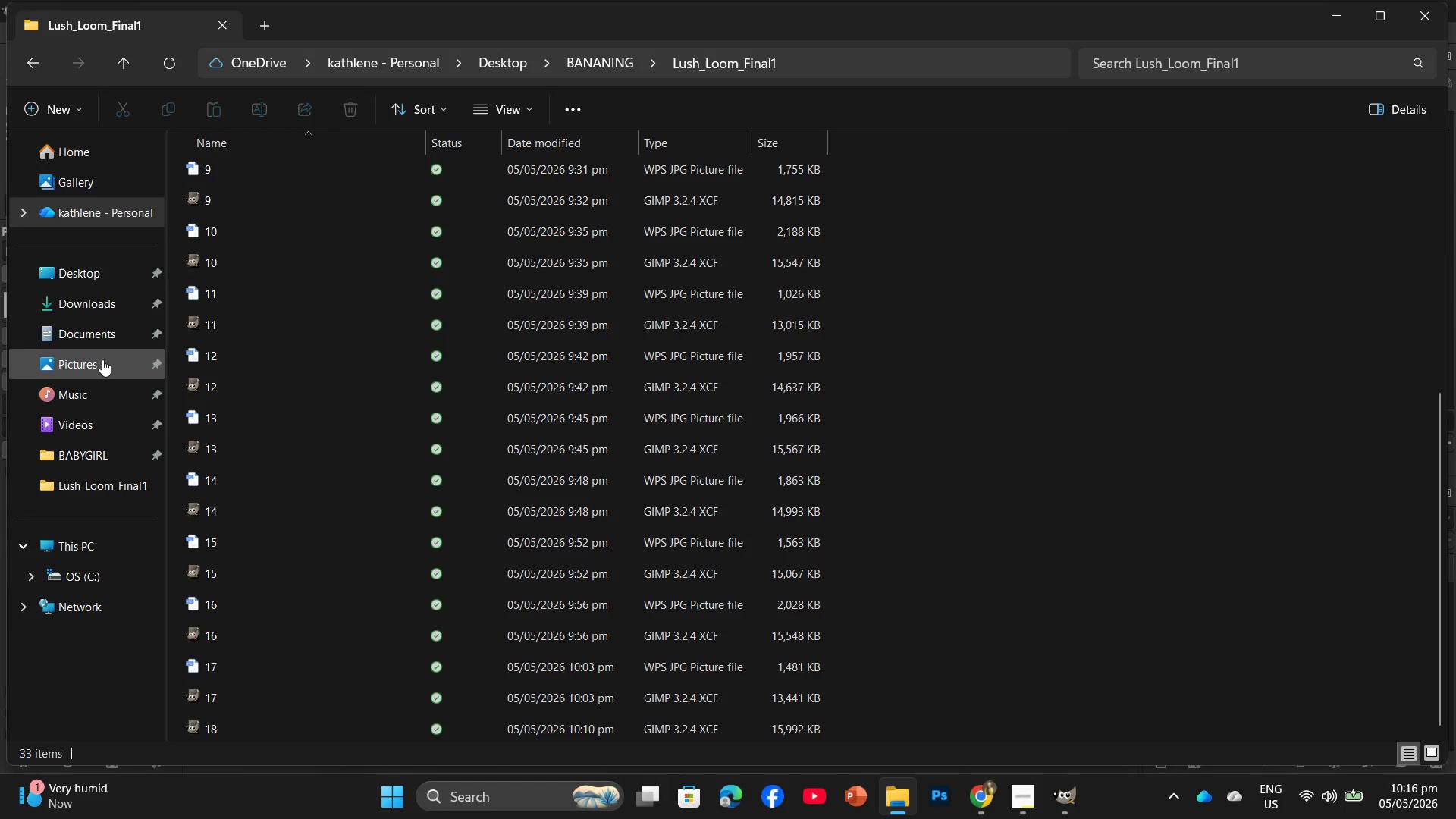 
left_click([99, 293])
 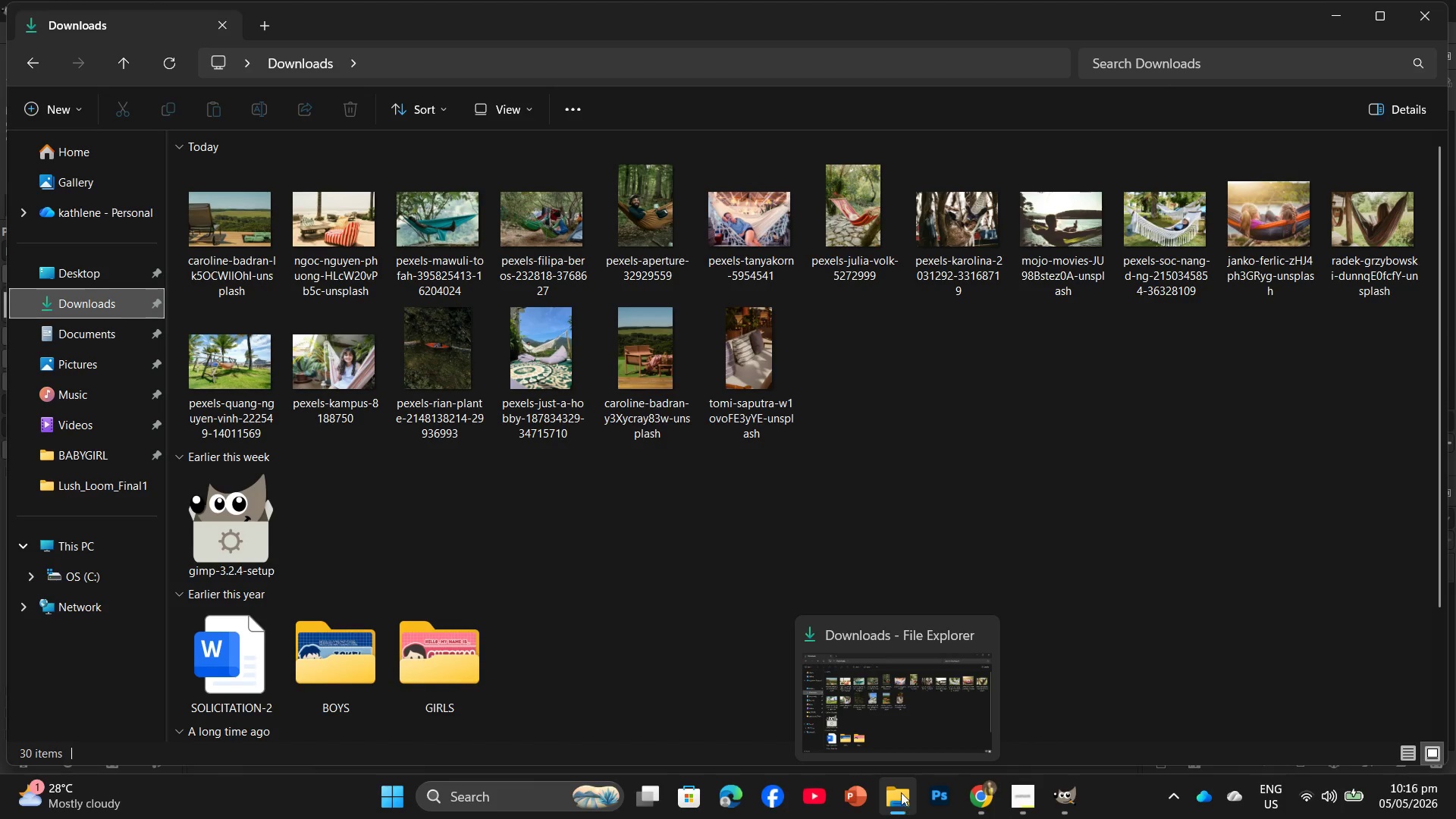 
wait(6.28)
 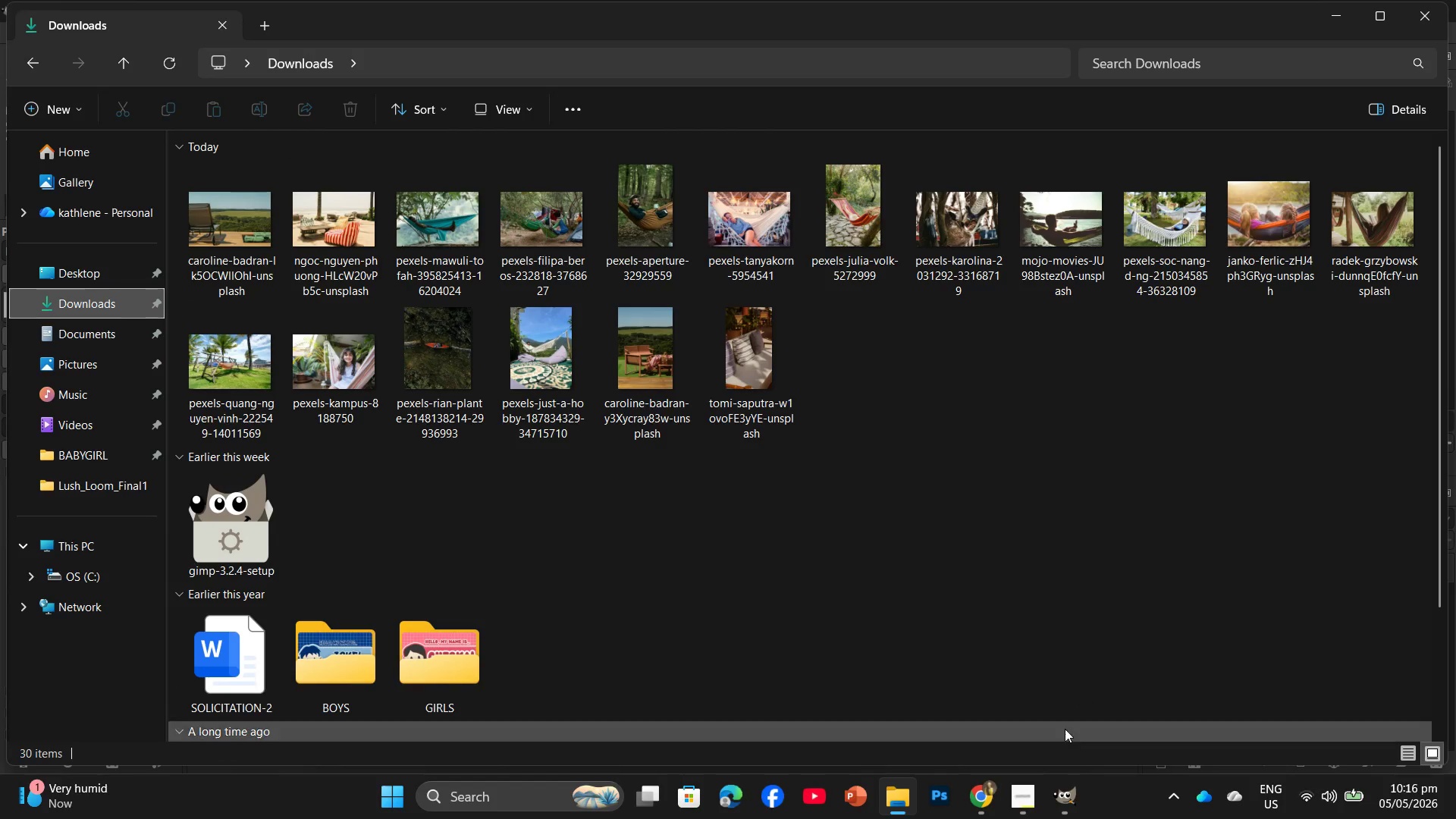 
left_click_drag(start_coordinate=[229, 209], to_coordinate=[378, 196])
 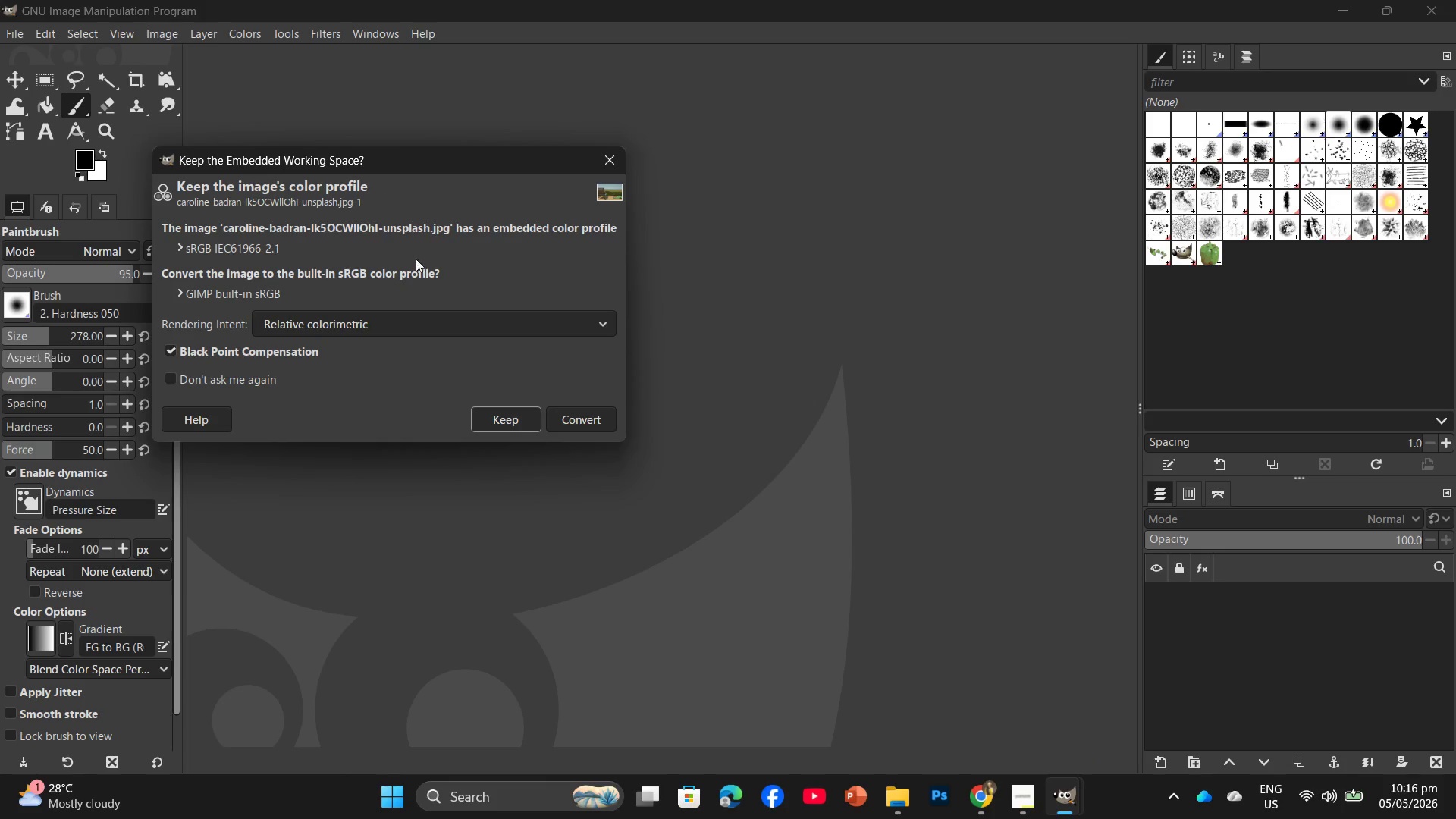 
left_click([260, 375])
 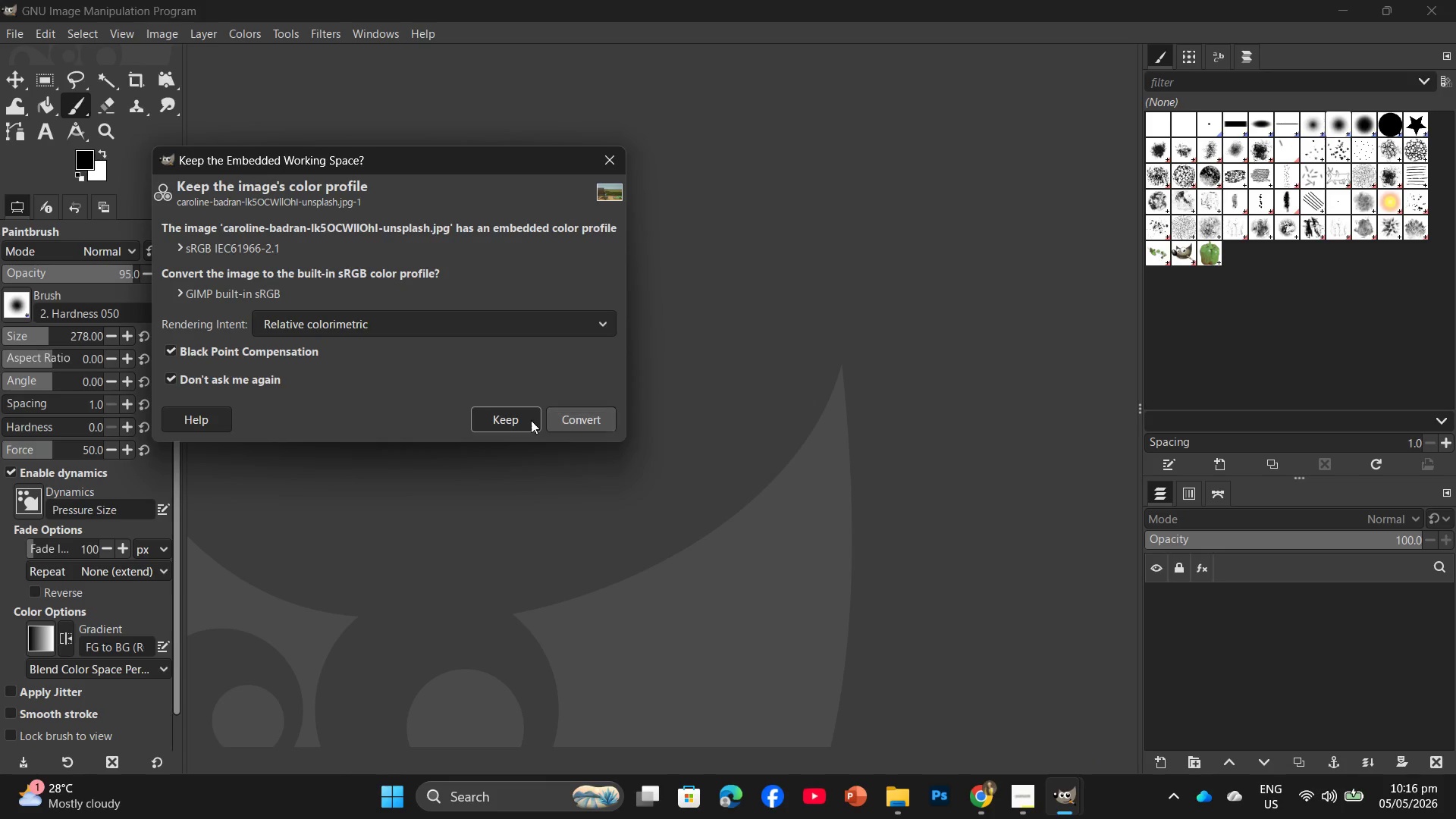 
left_click([528, 420])
 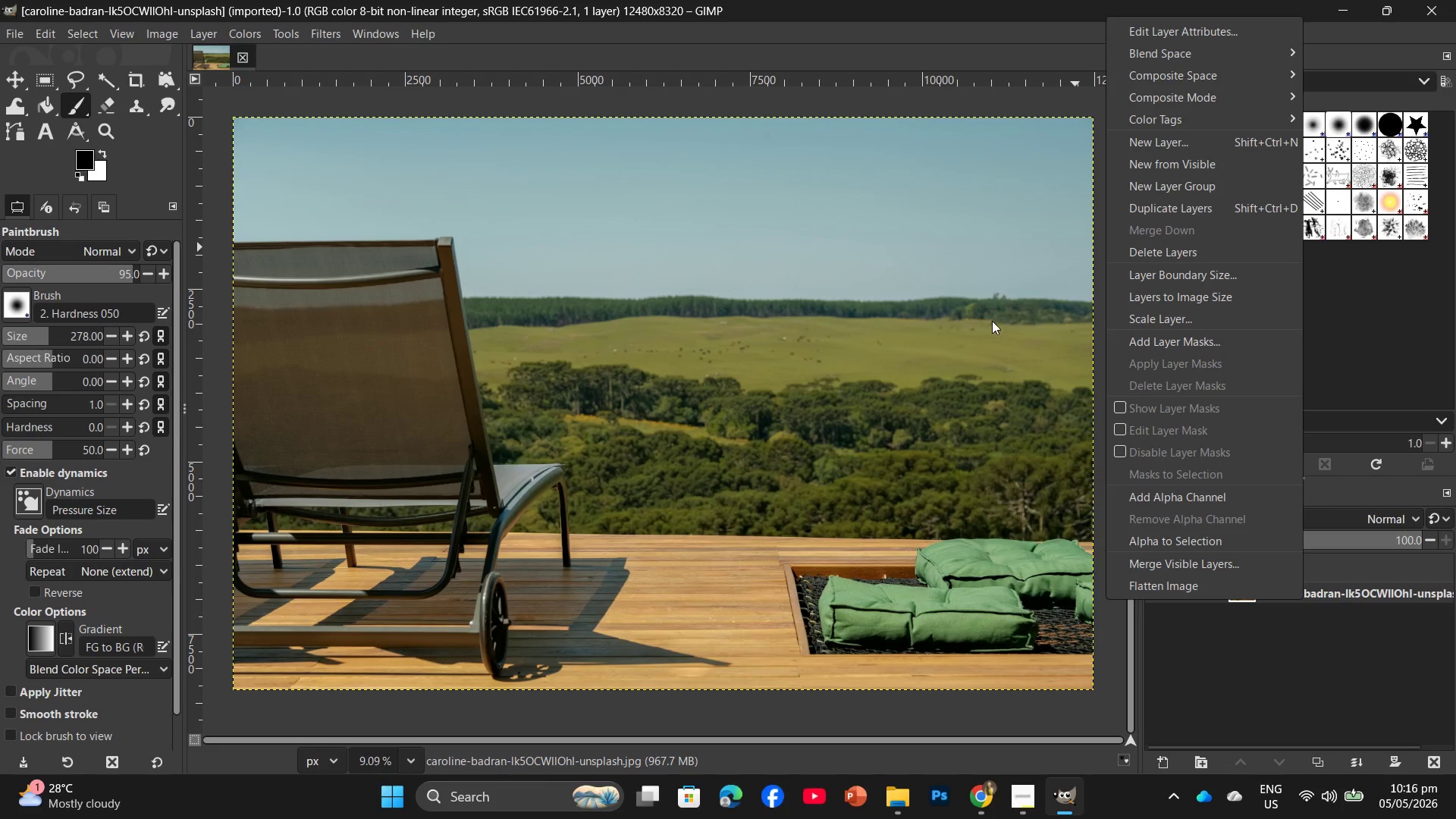 
left_click([1171, 206])
 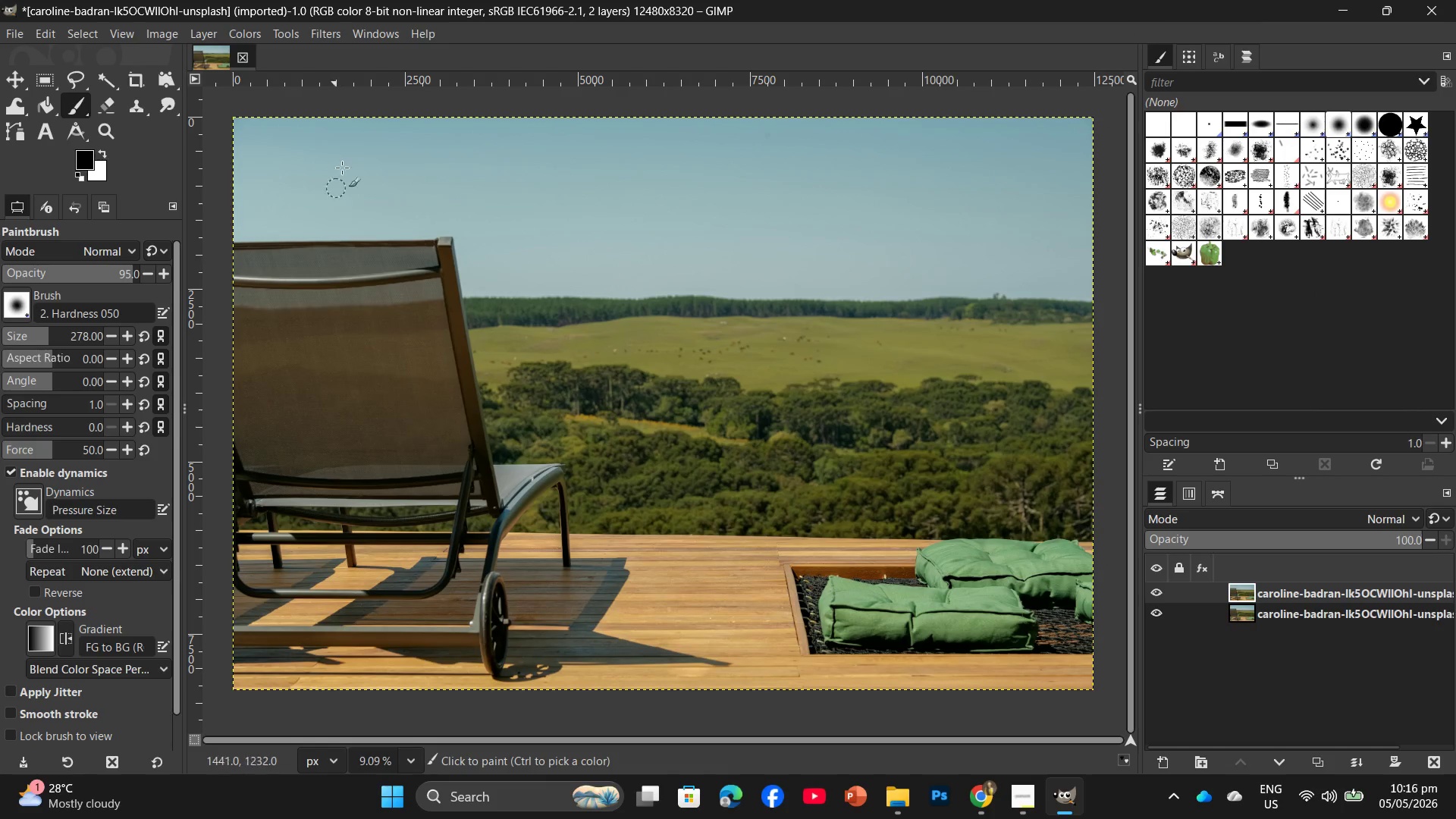 
left_click([305, 32])
 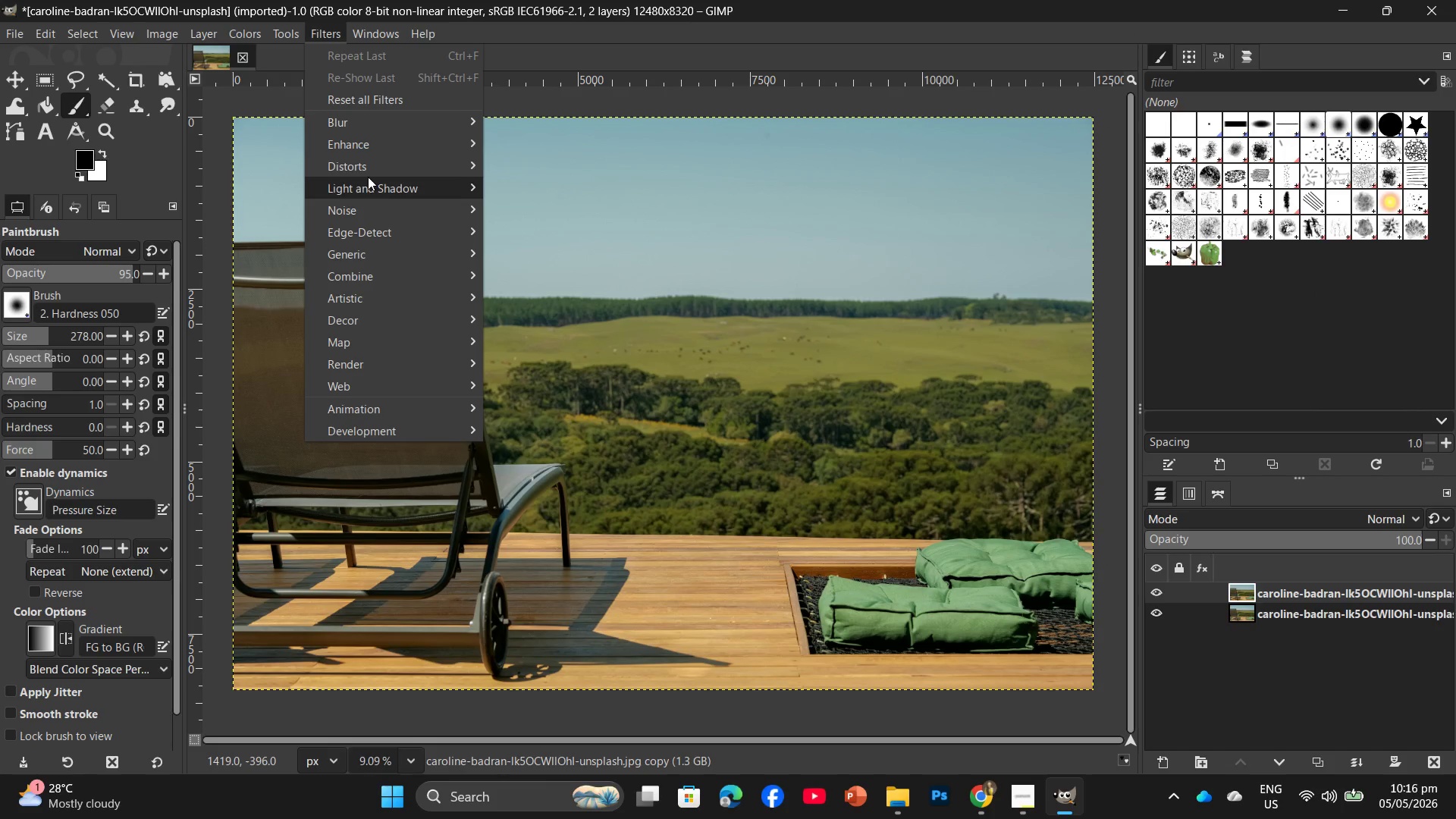 
left_click([372, 123])
 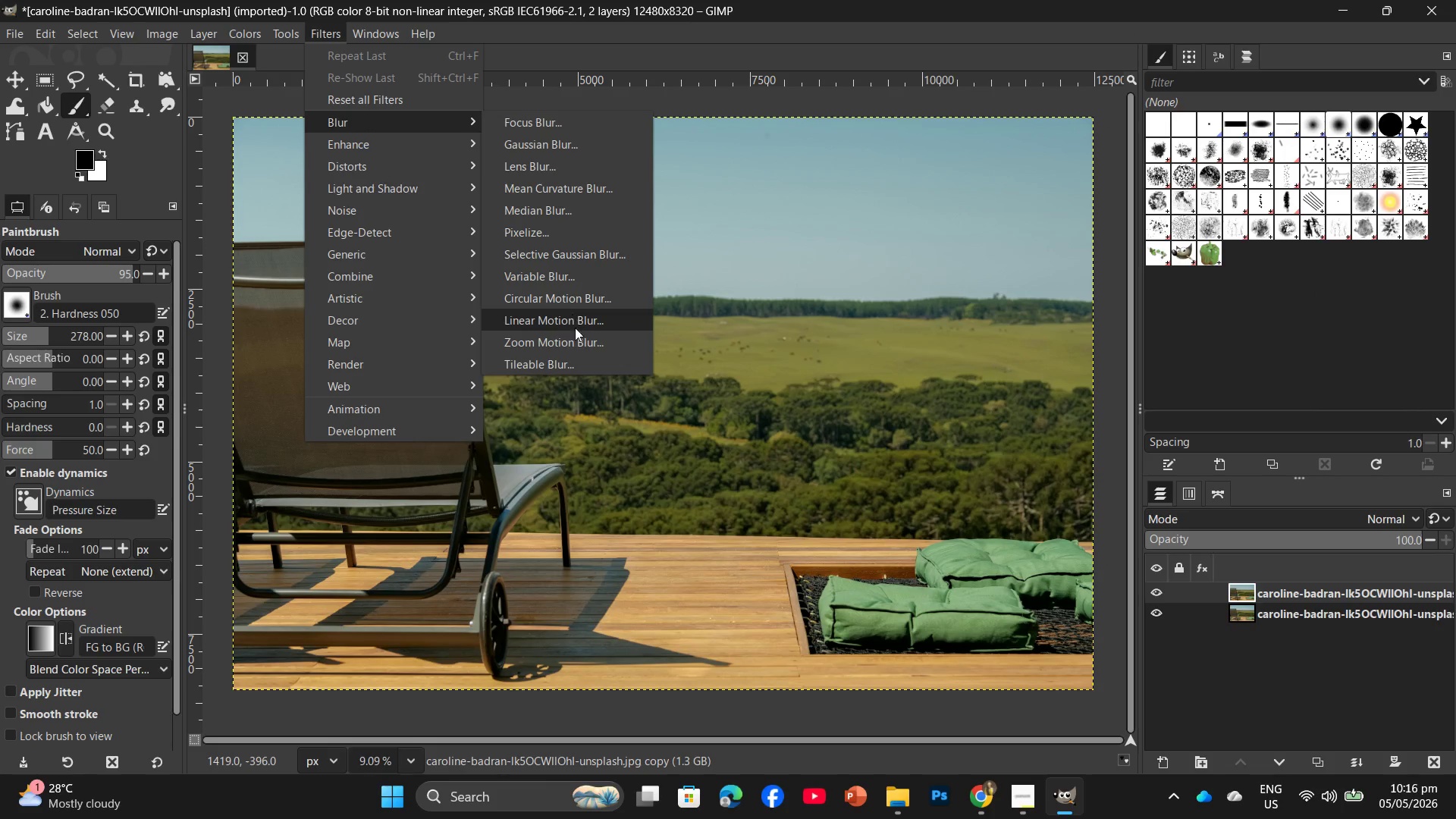 
left_click([575, 337])
 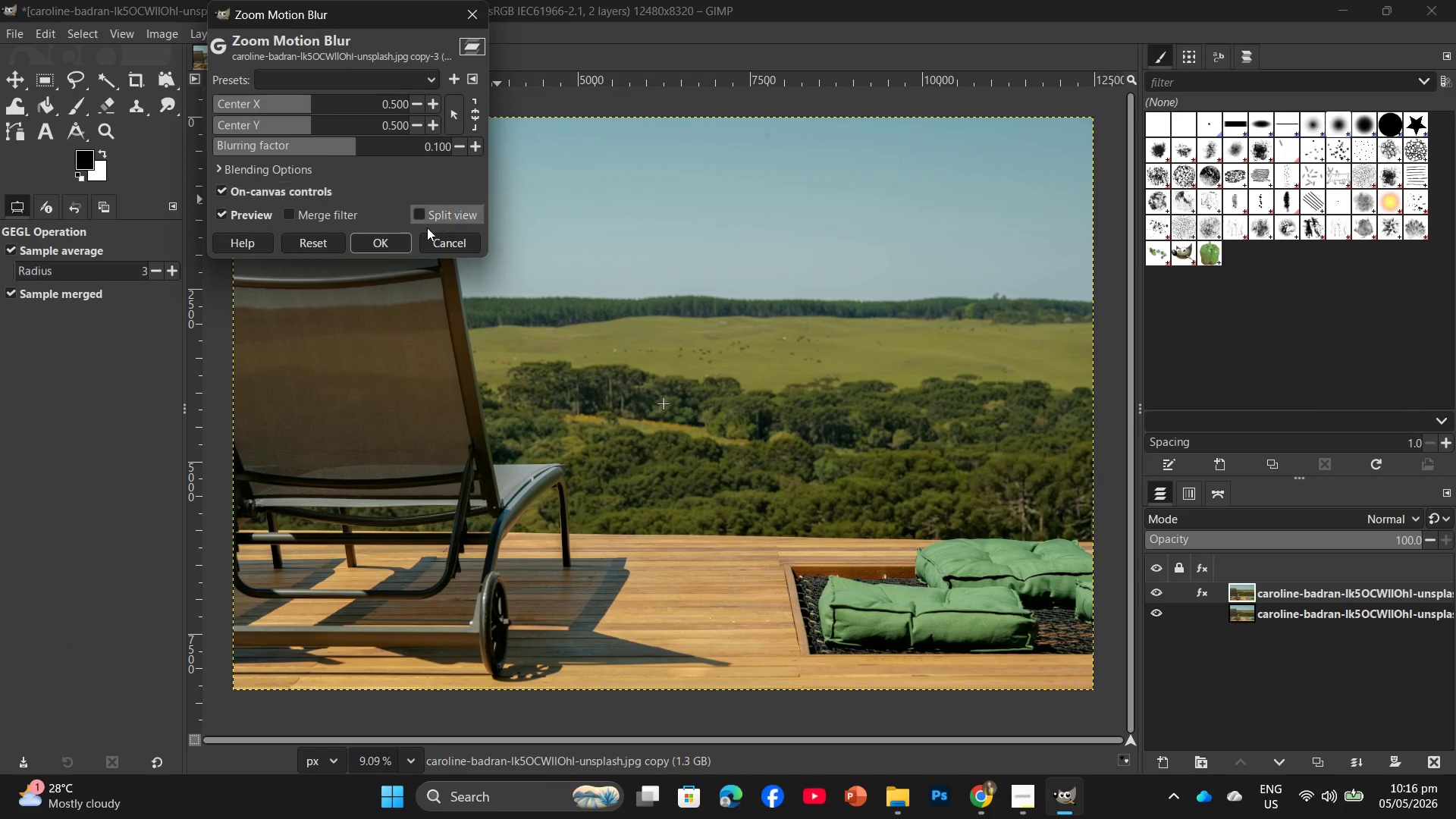 
left_click([405, 237])
 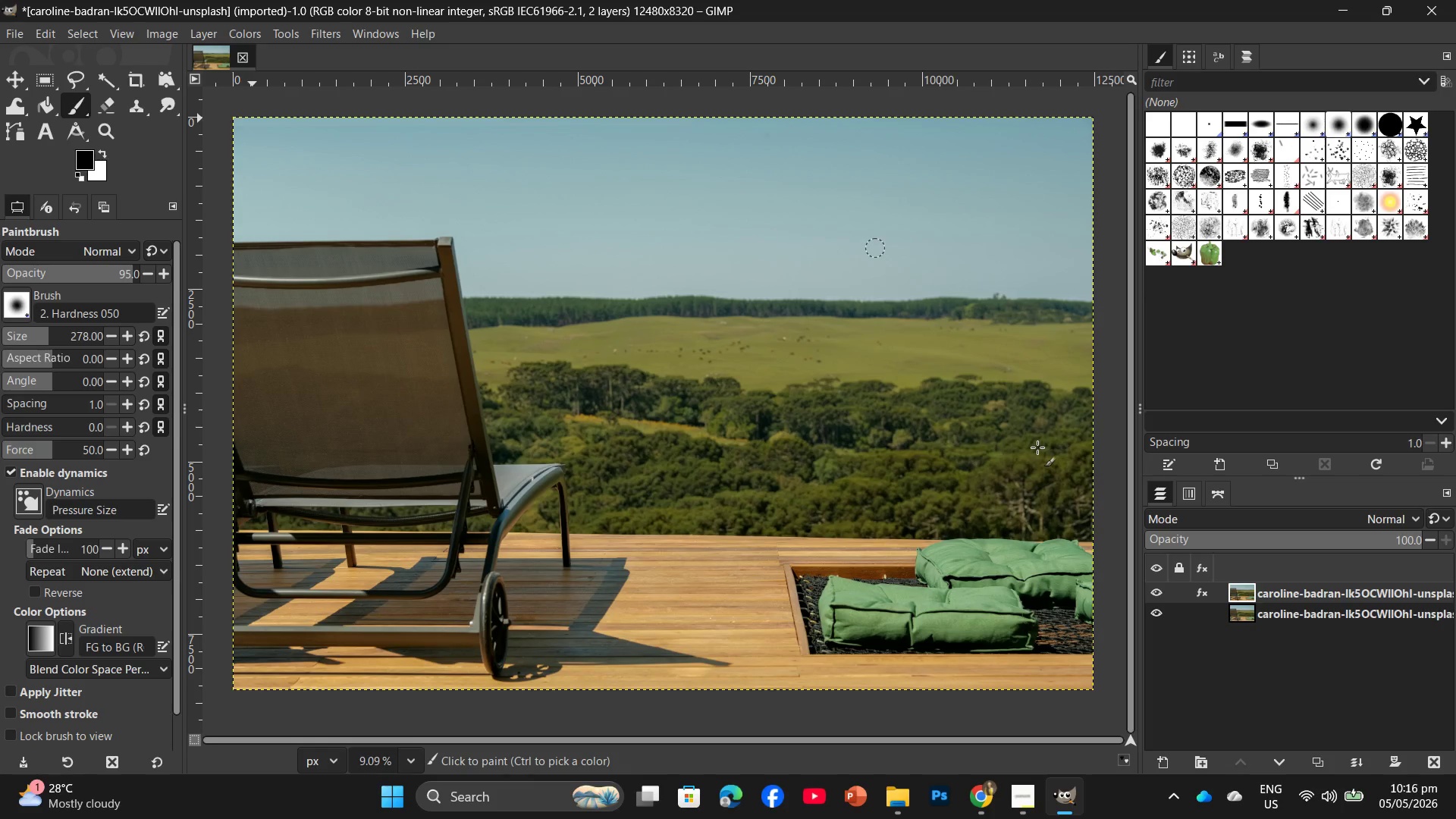 
right_click([1331, 590])
 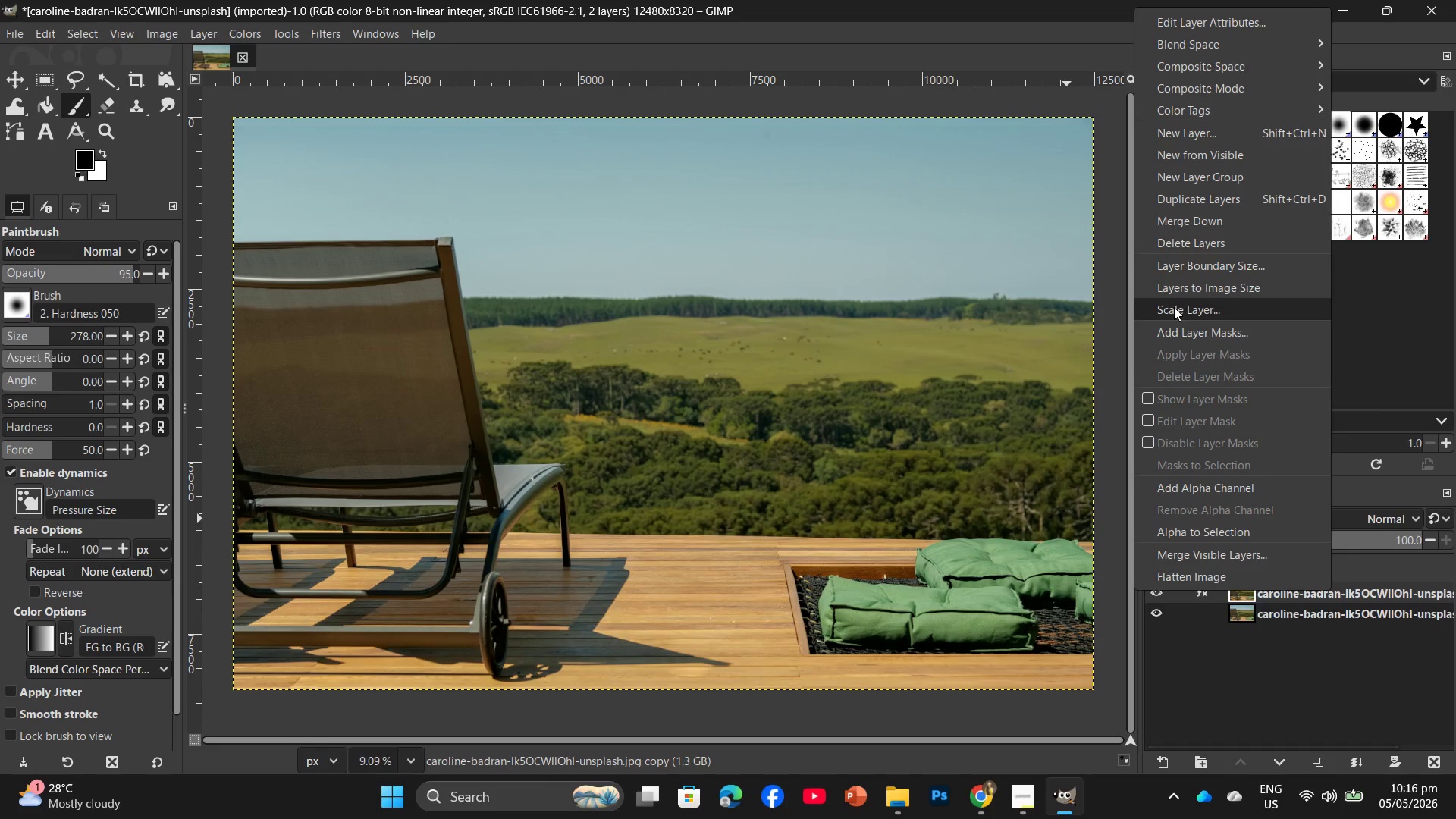 
left_click([1183, 325])
 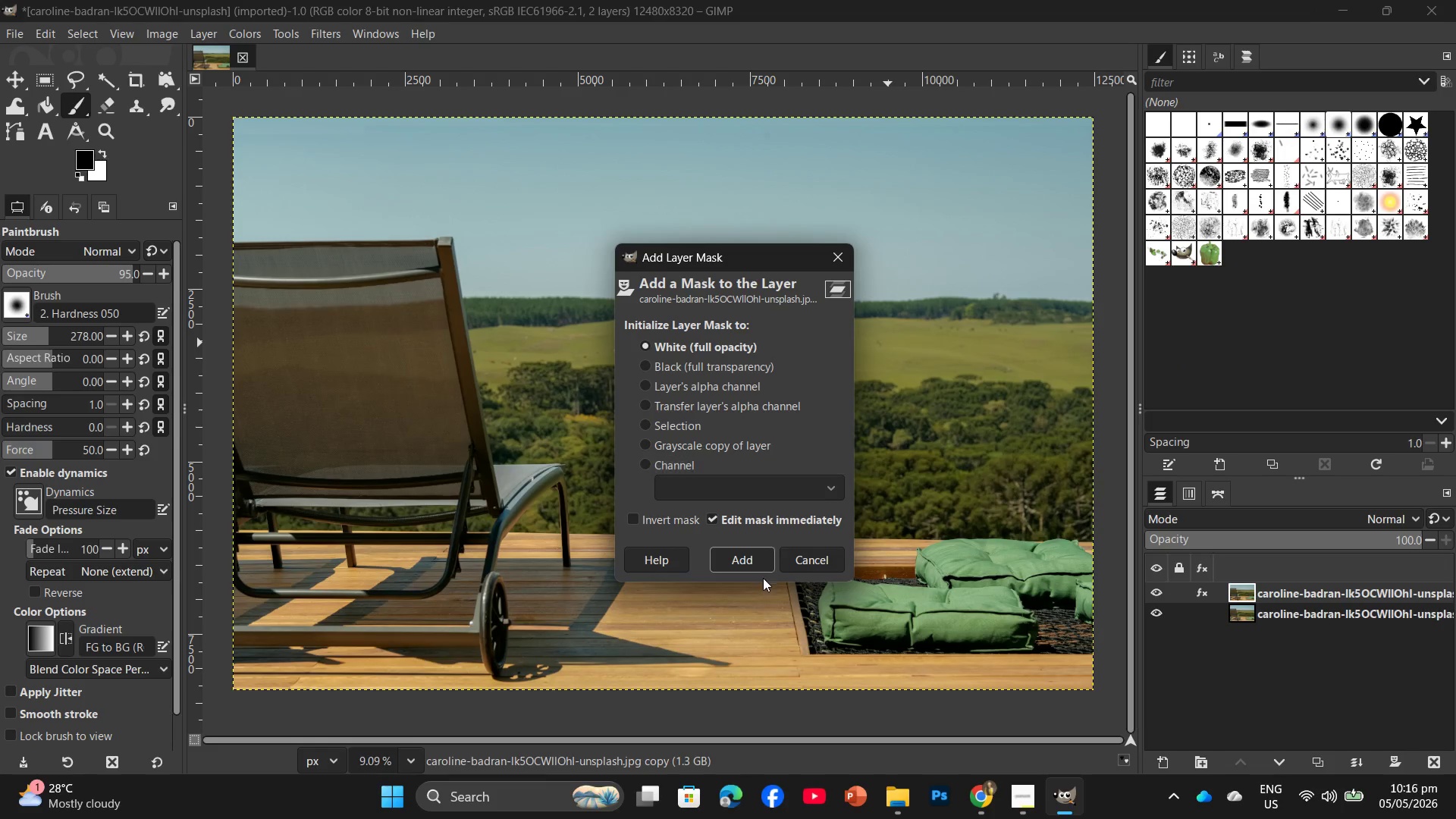 
left_click([758, 562])
 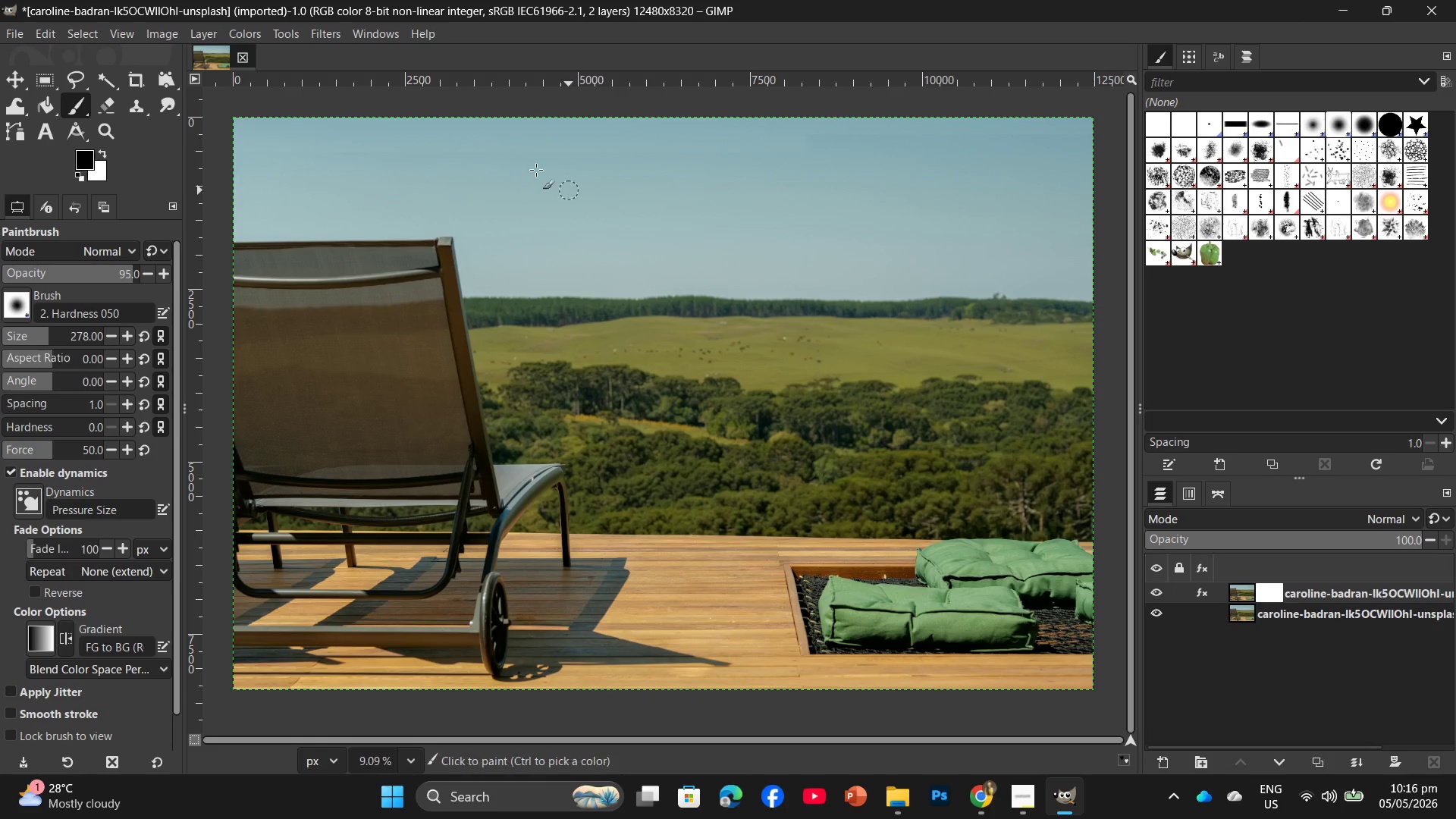 
wait(6.77)
 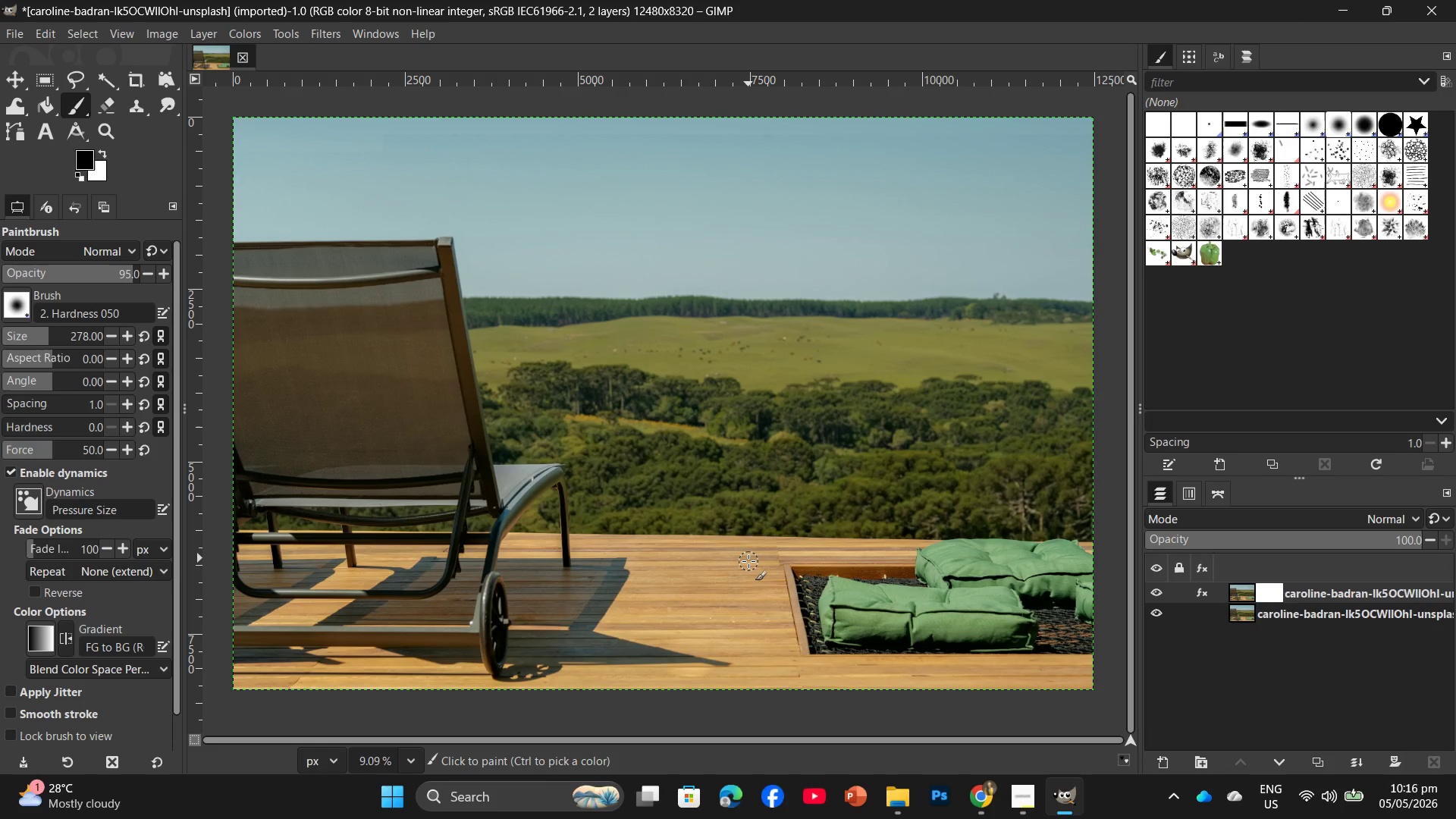 
left_click([318, 33])
 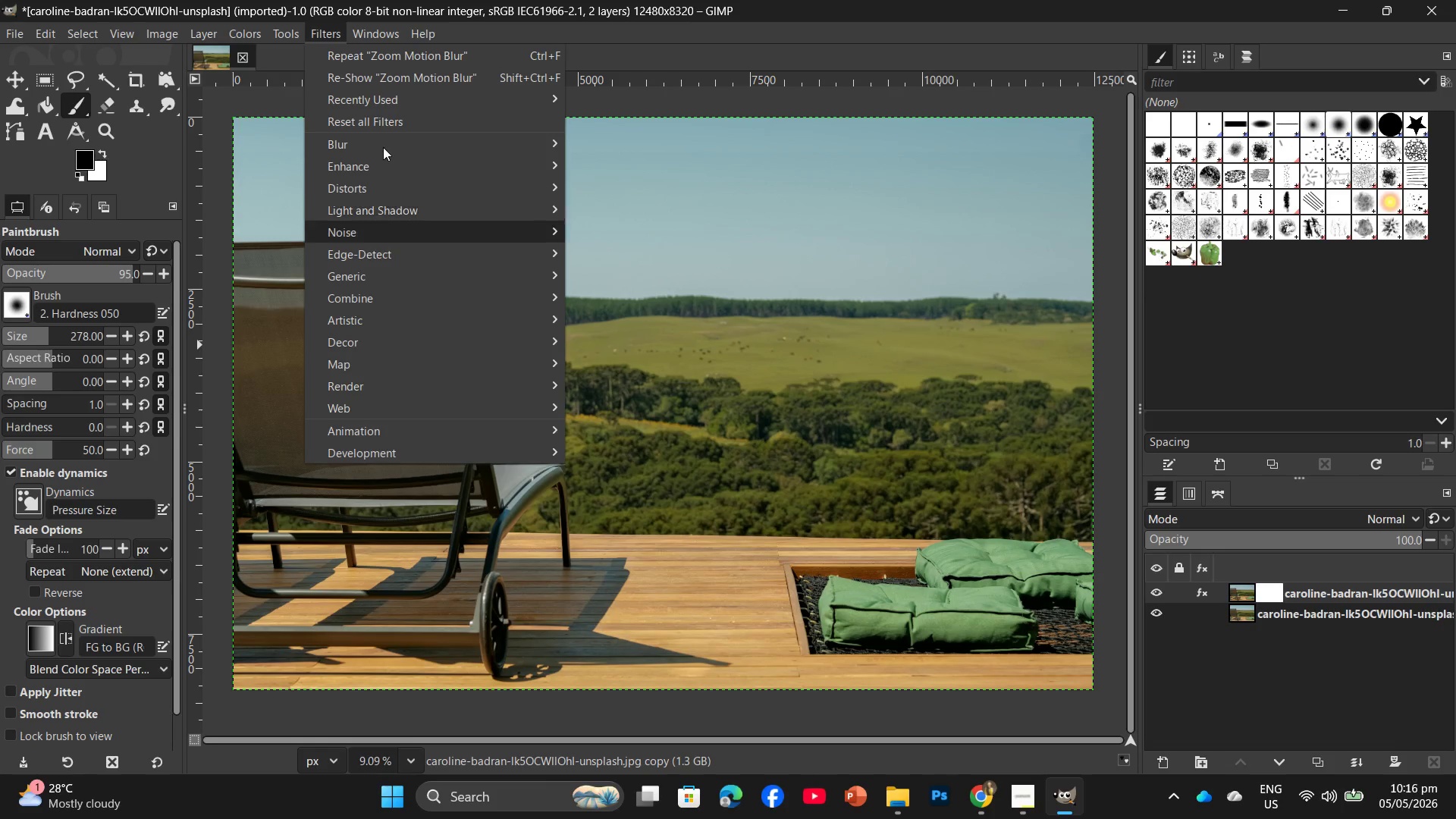 
left_click([383, 140])
 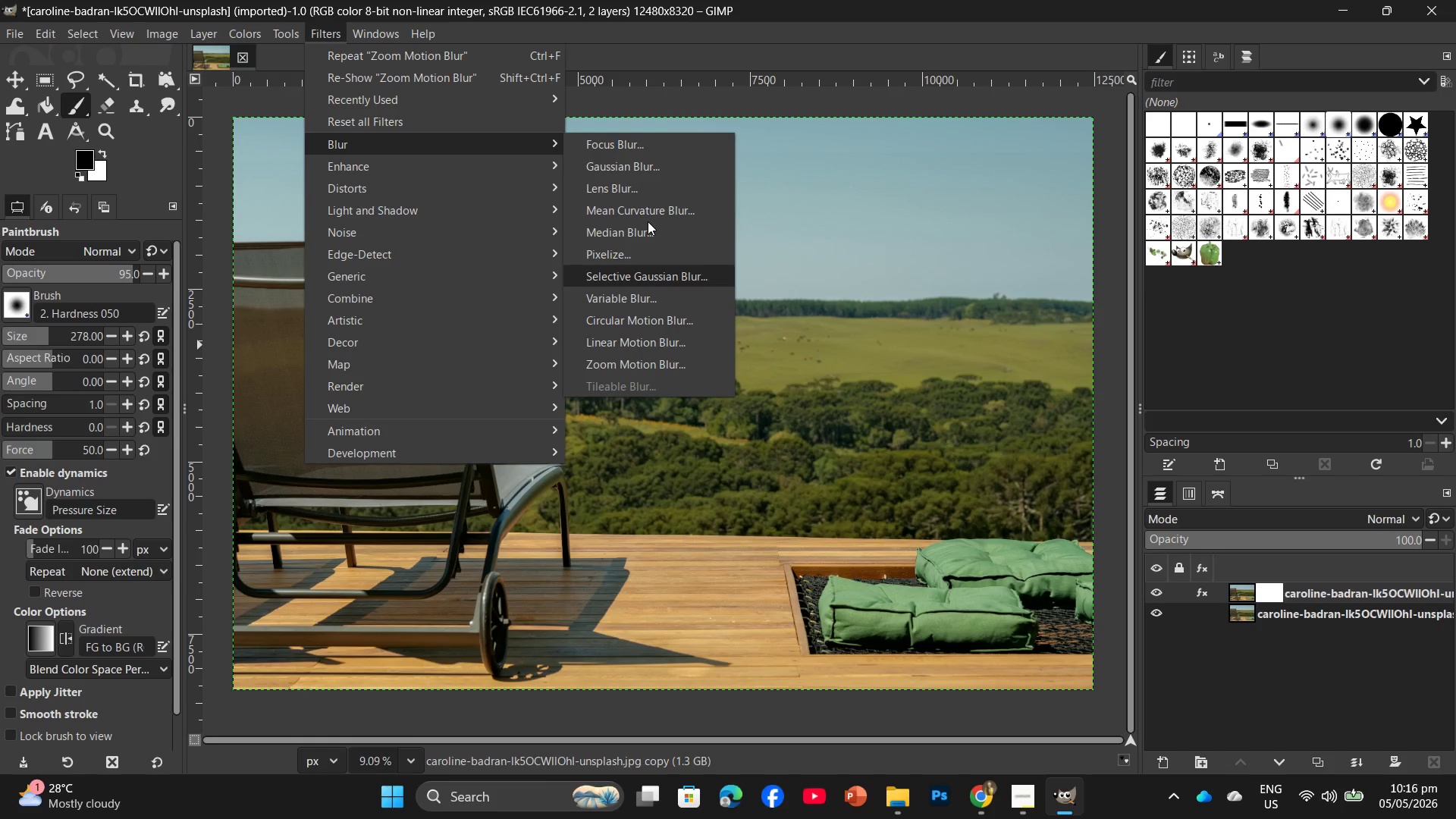 
left_click([642, 171])
 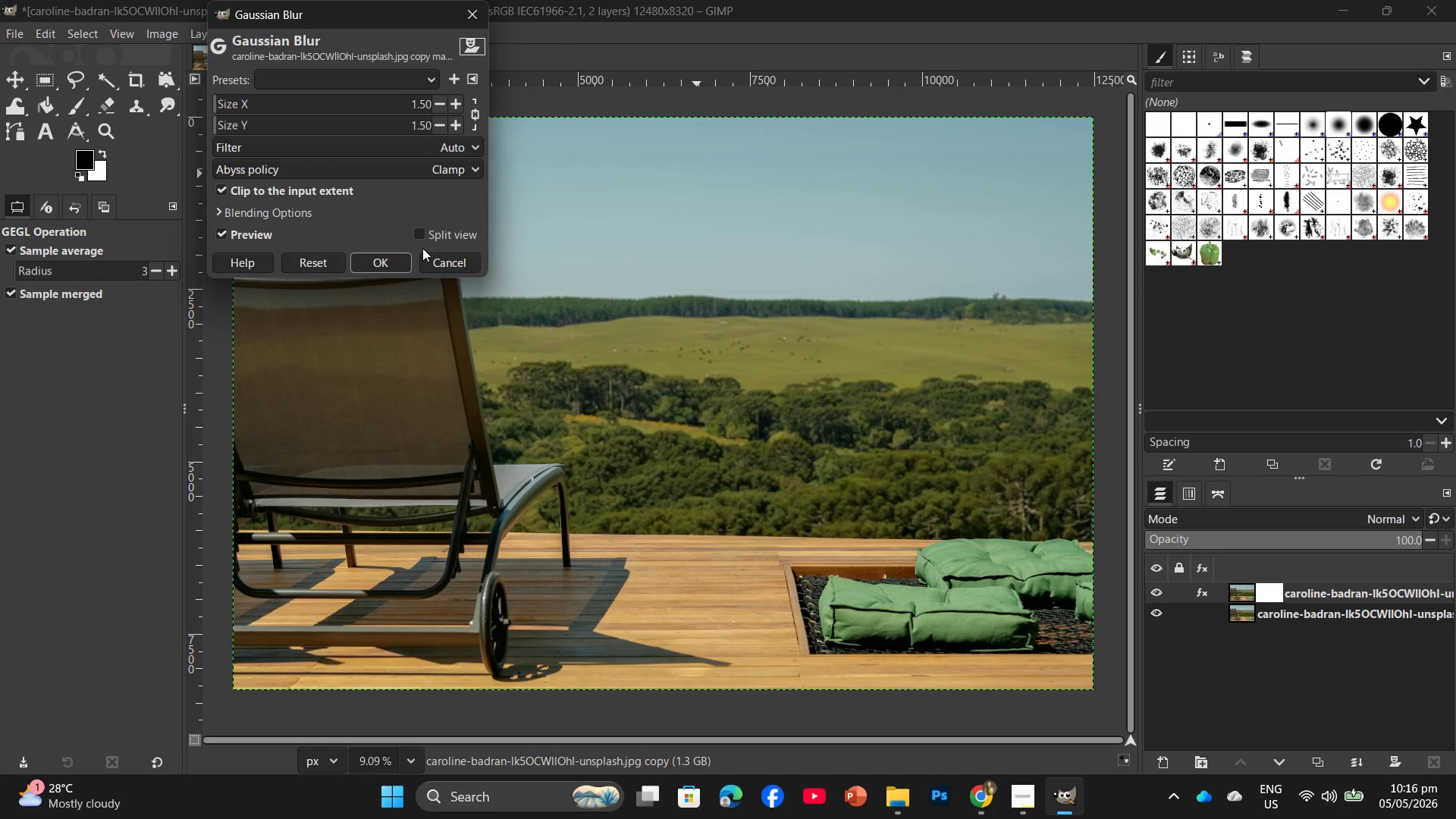 
left_click([467, 259])
 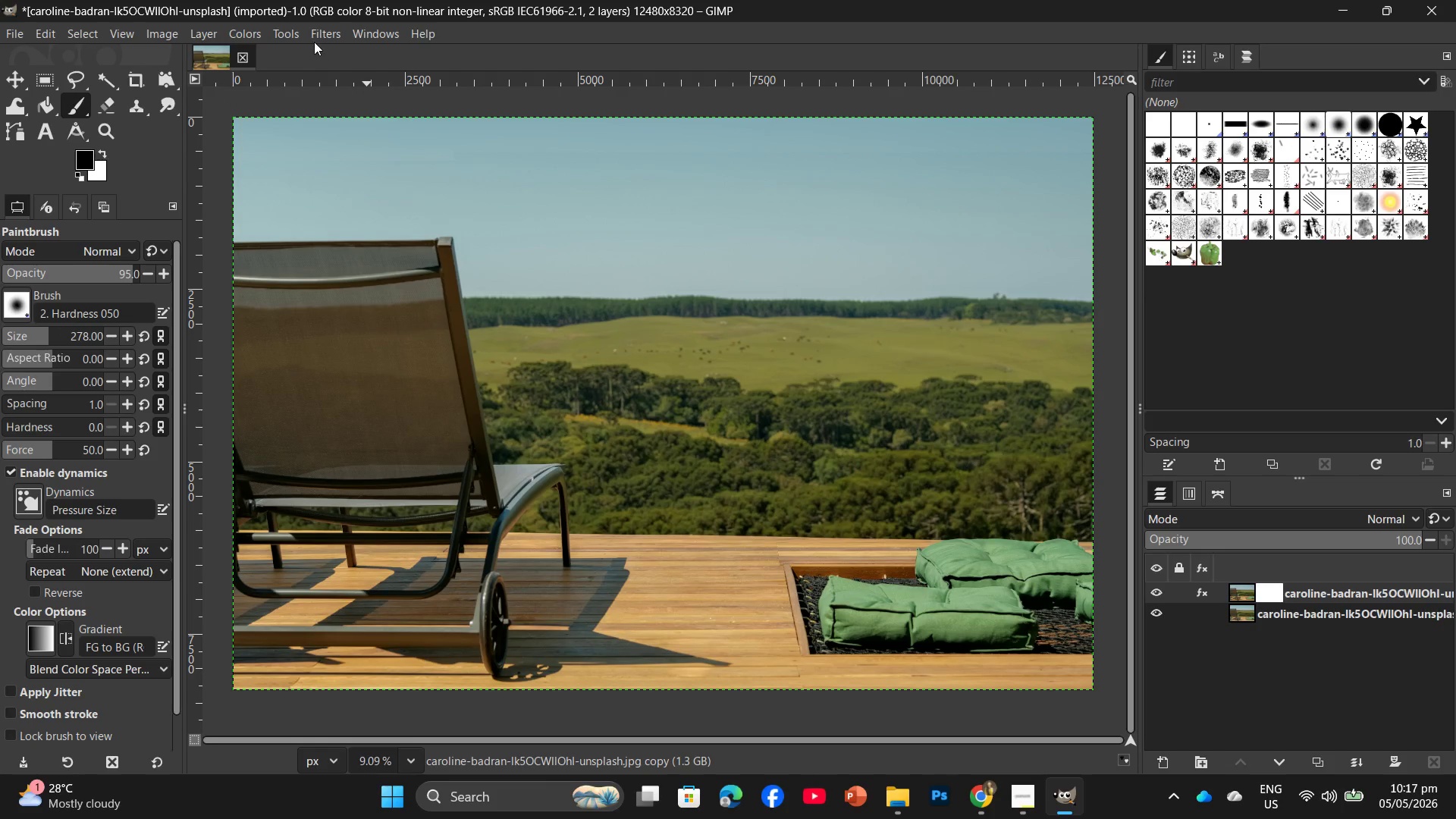 
left_click([323, 37])
 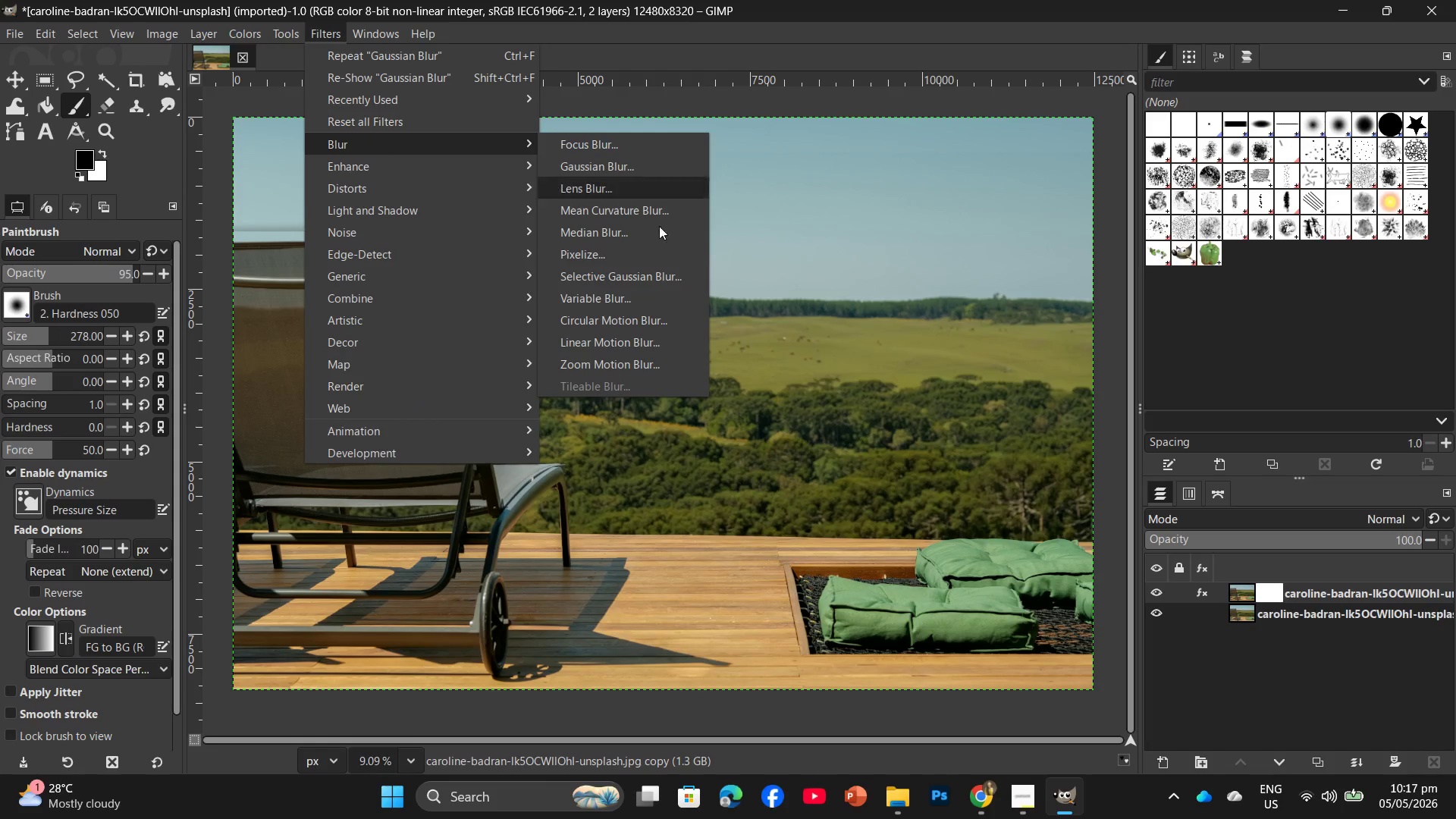 
left_click([643, 356])
 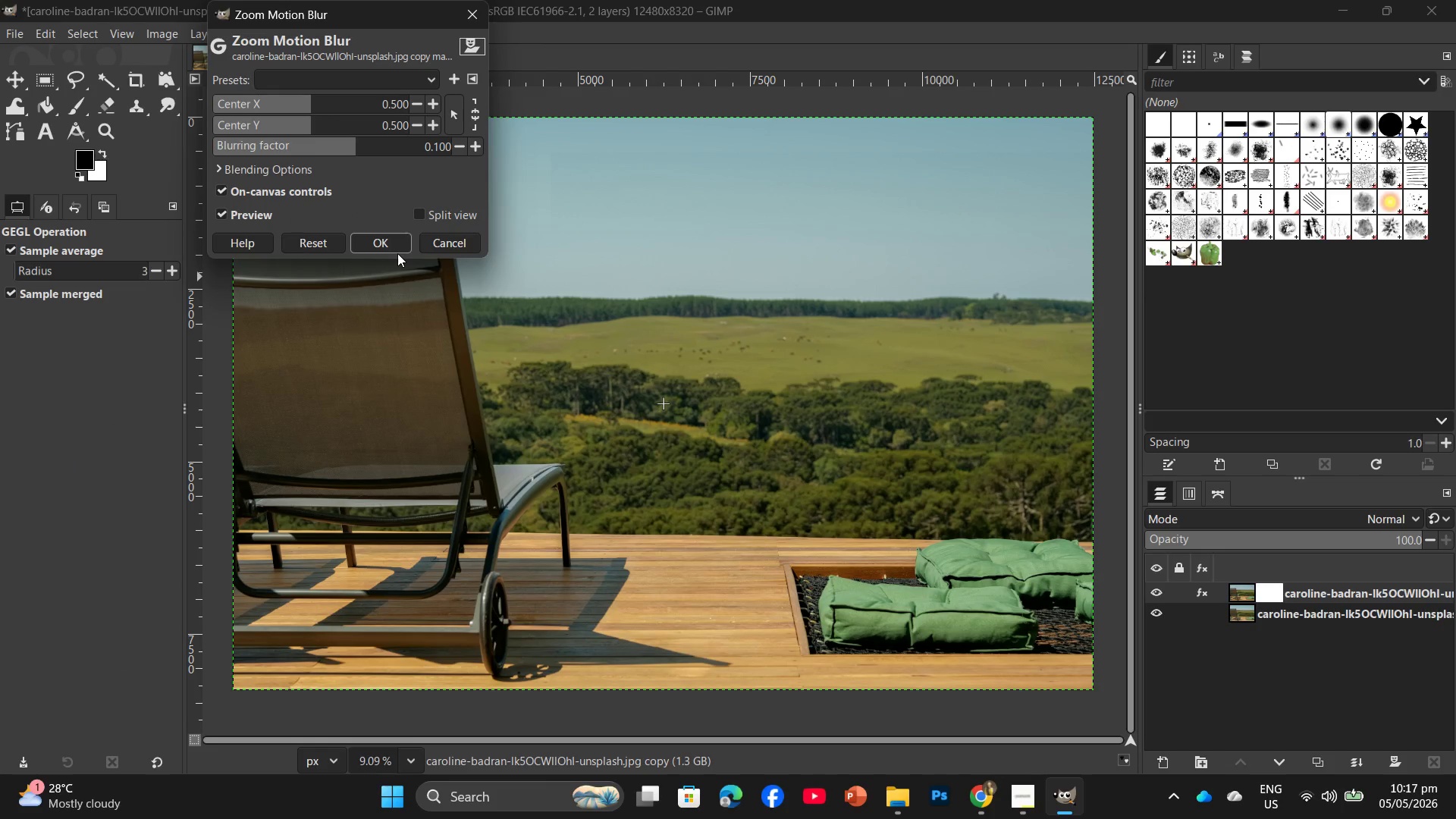 
left_click([382, 241])
 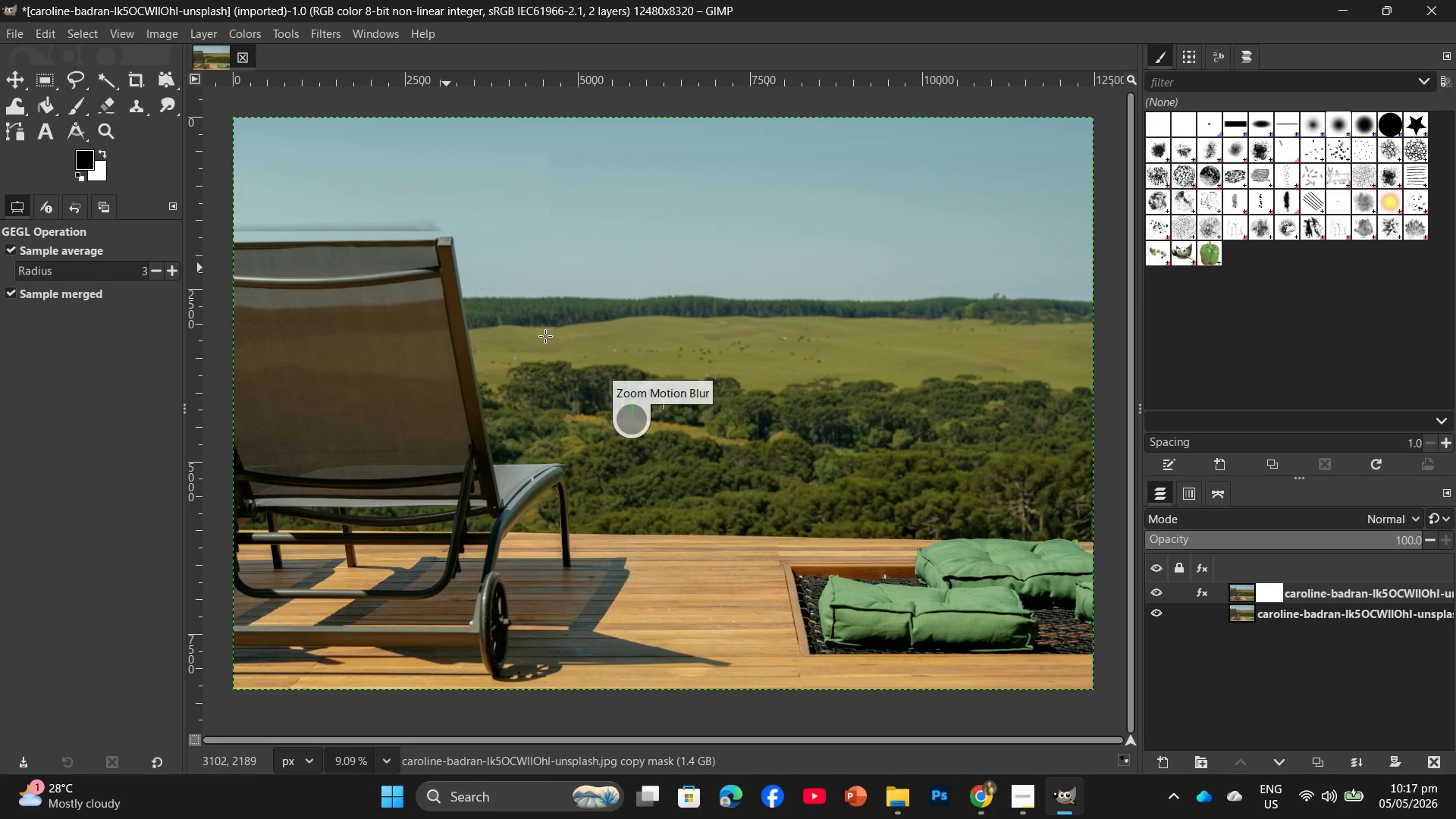 
wait(9.12)
 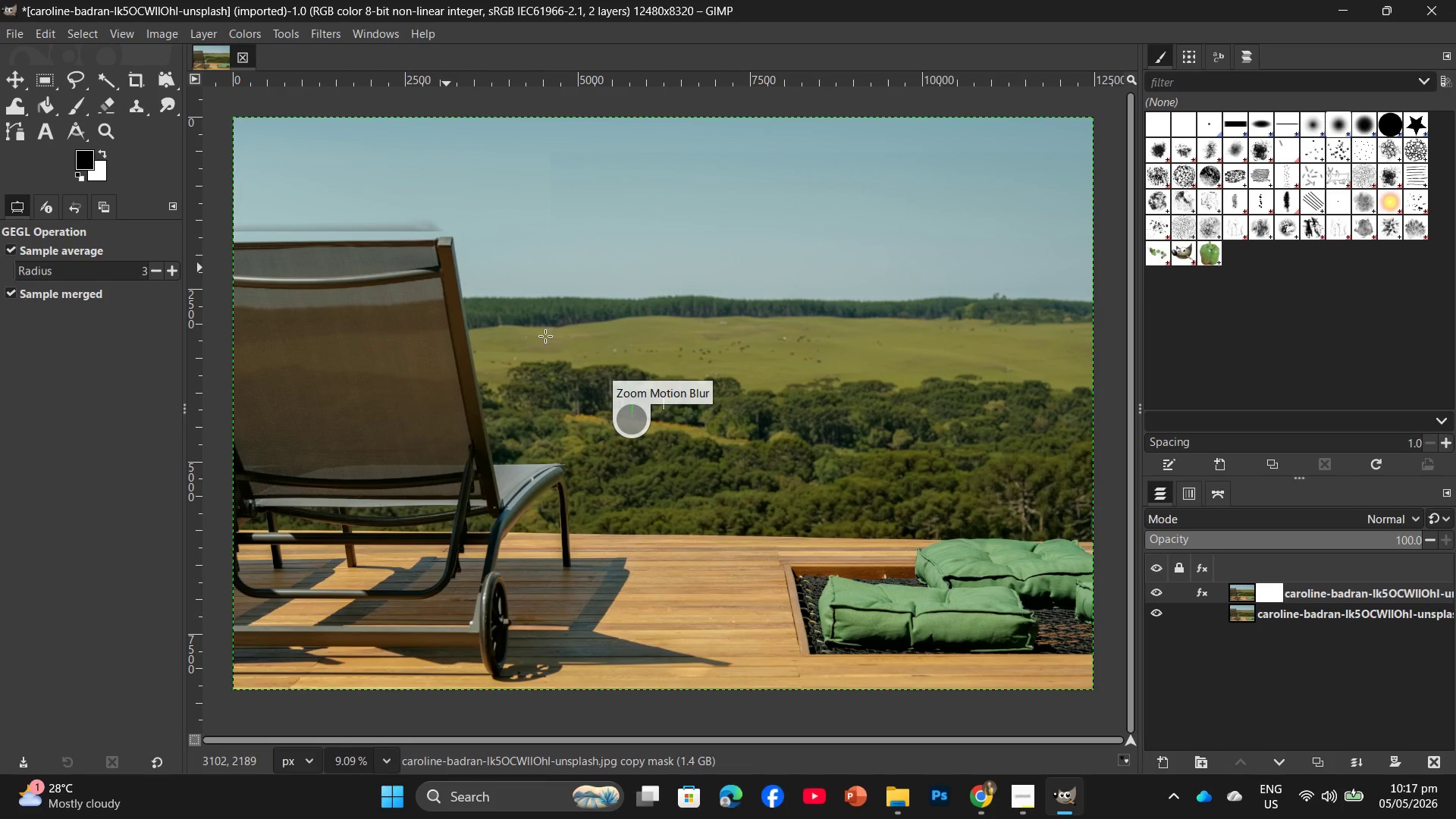 
left_click([952, 715])